 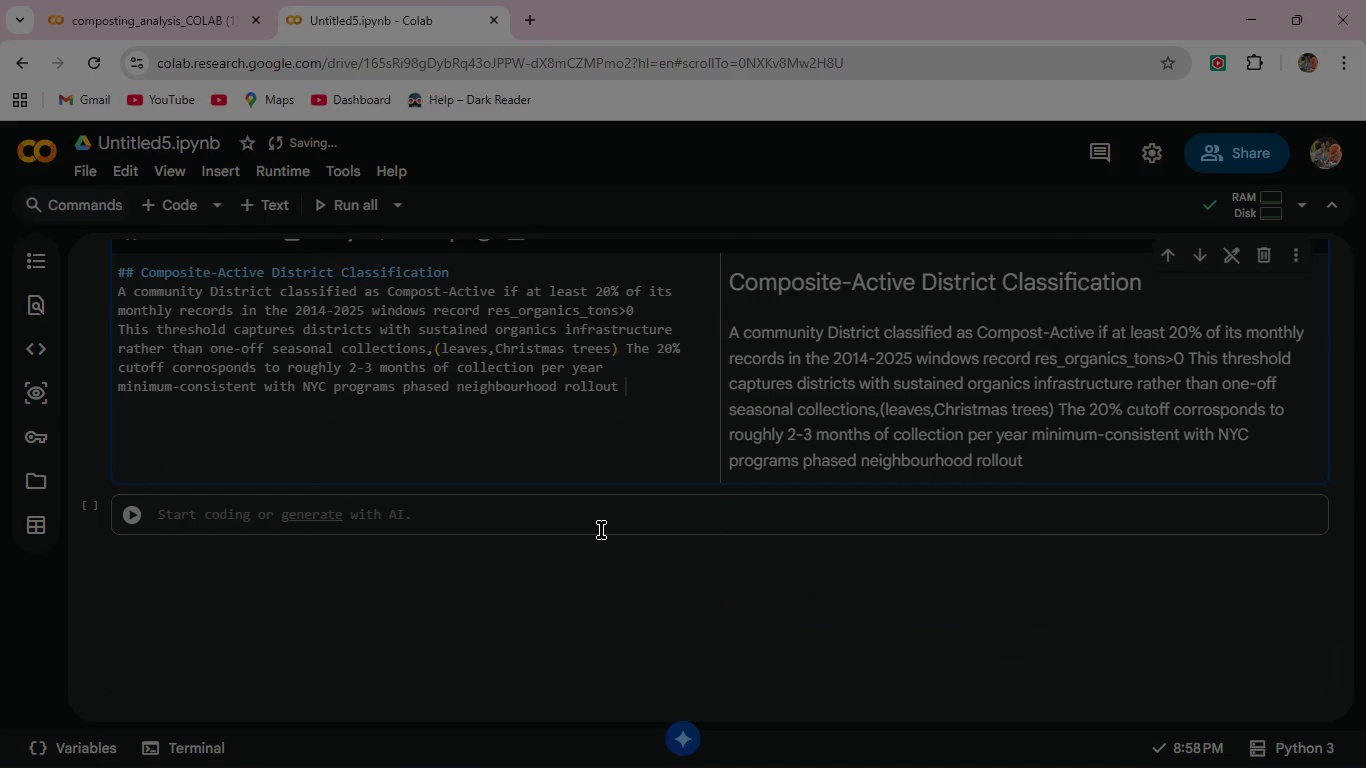 
left_click([185, 200])
 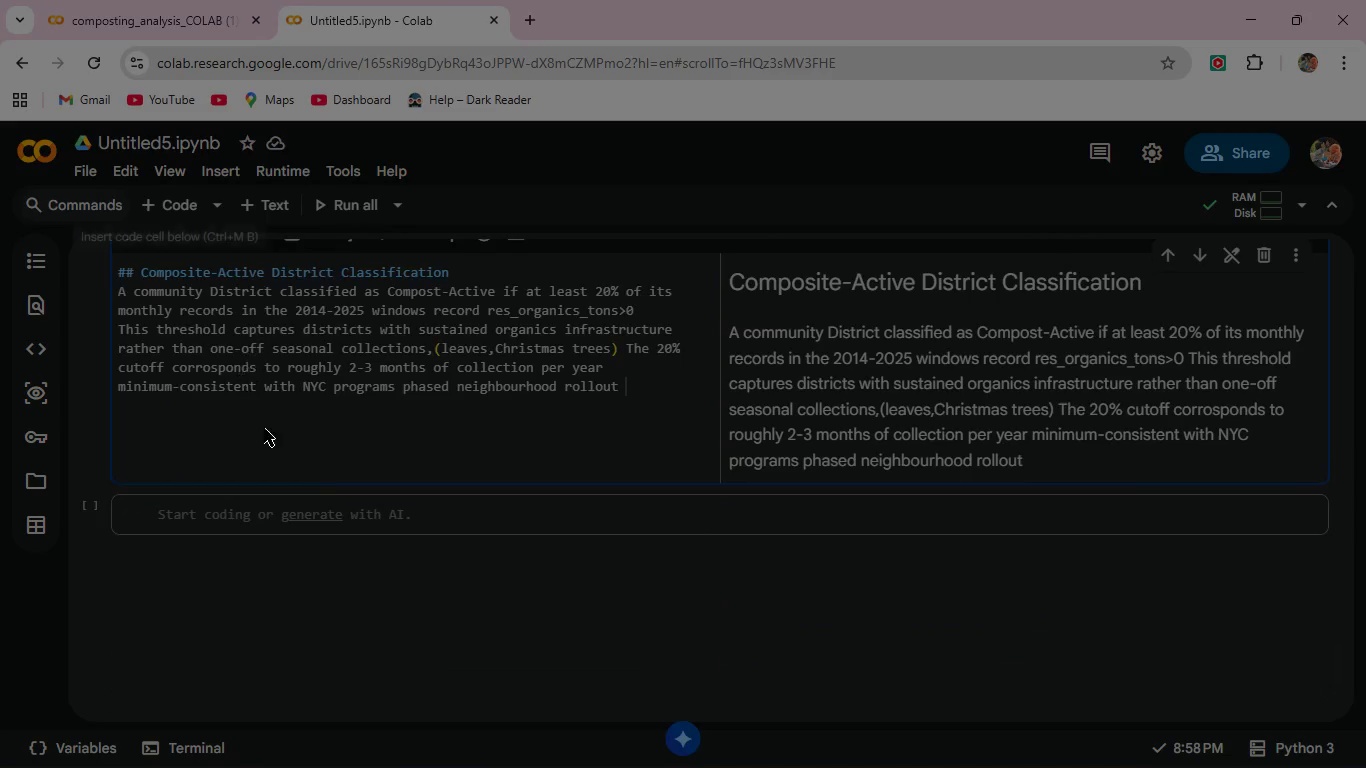 
mouse_move([294, 528])
 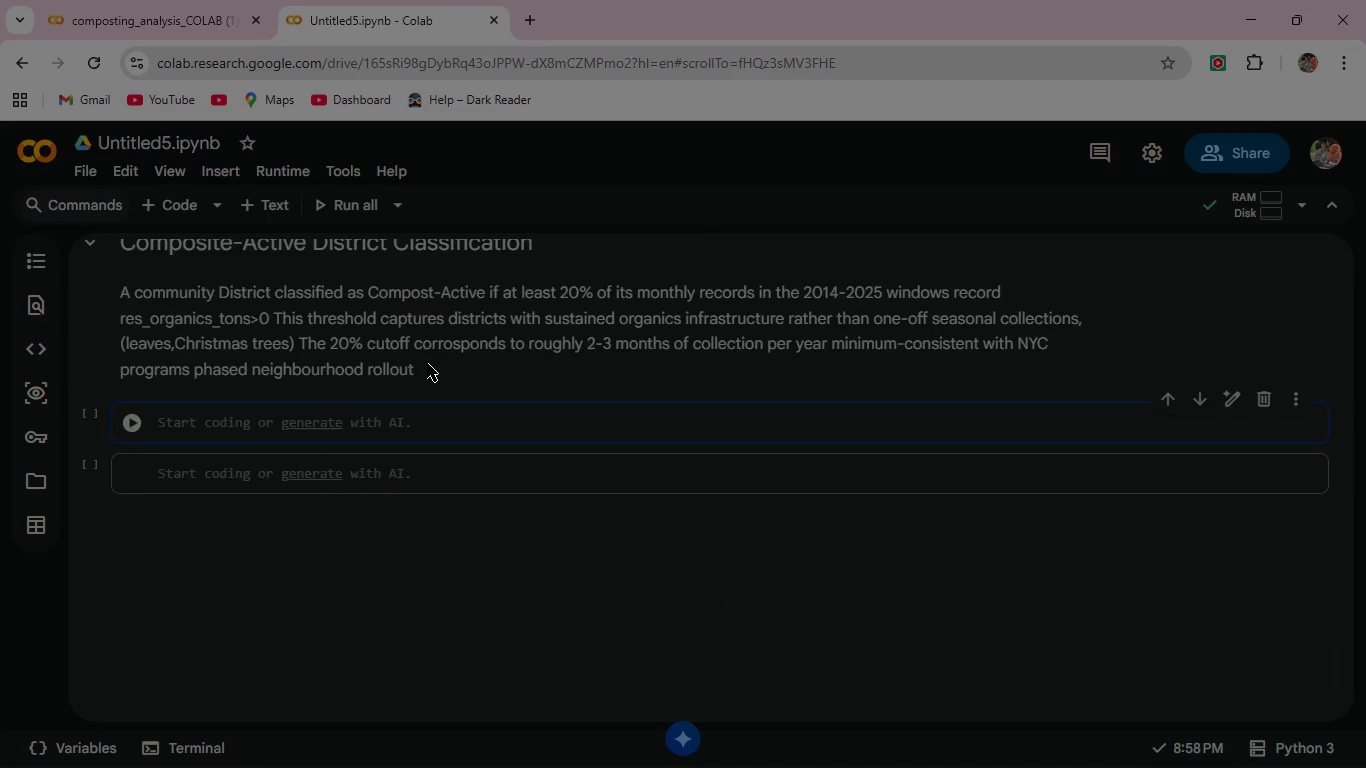 
scroll: coordinate [427, 363], scroll_direction: up, amount: 1.0
 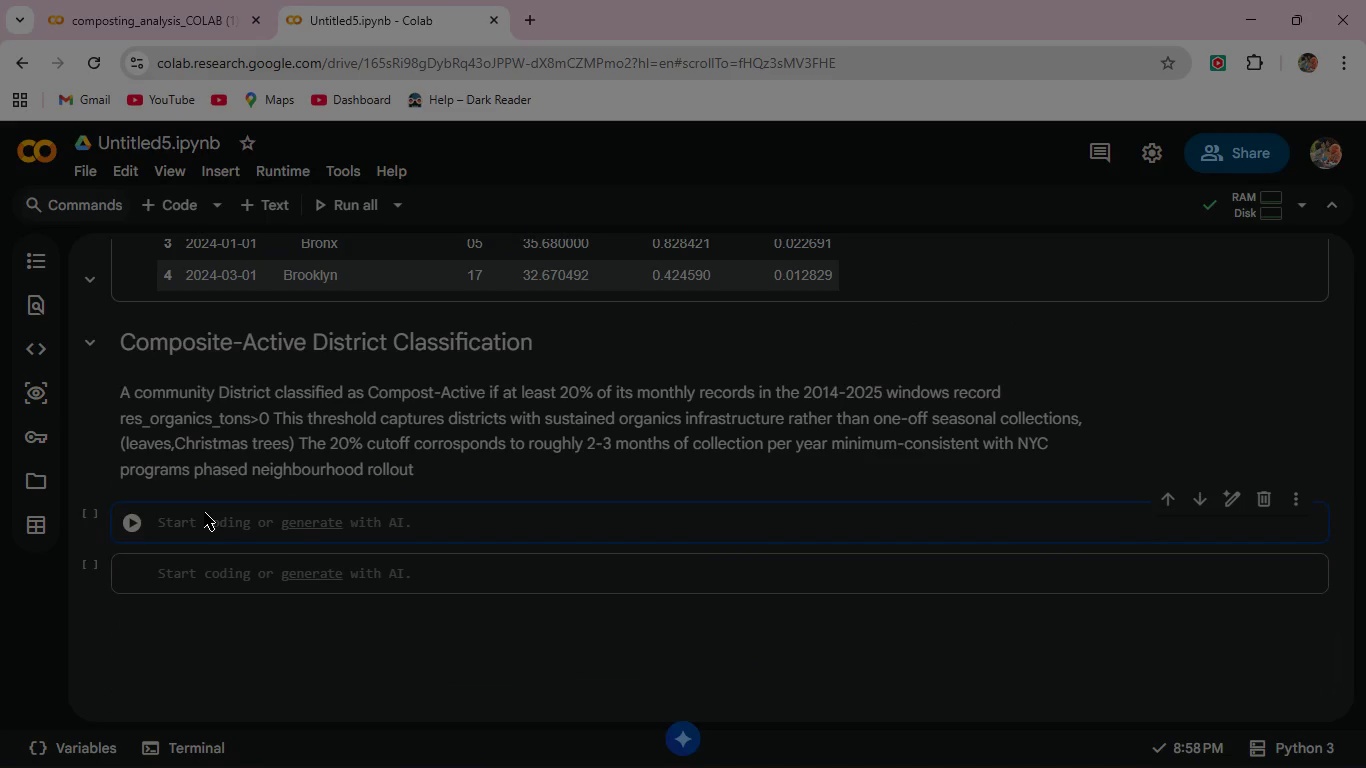 
wait(5.69)
 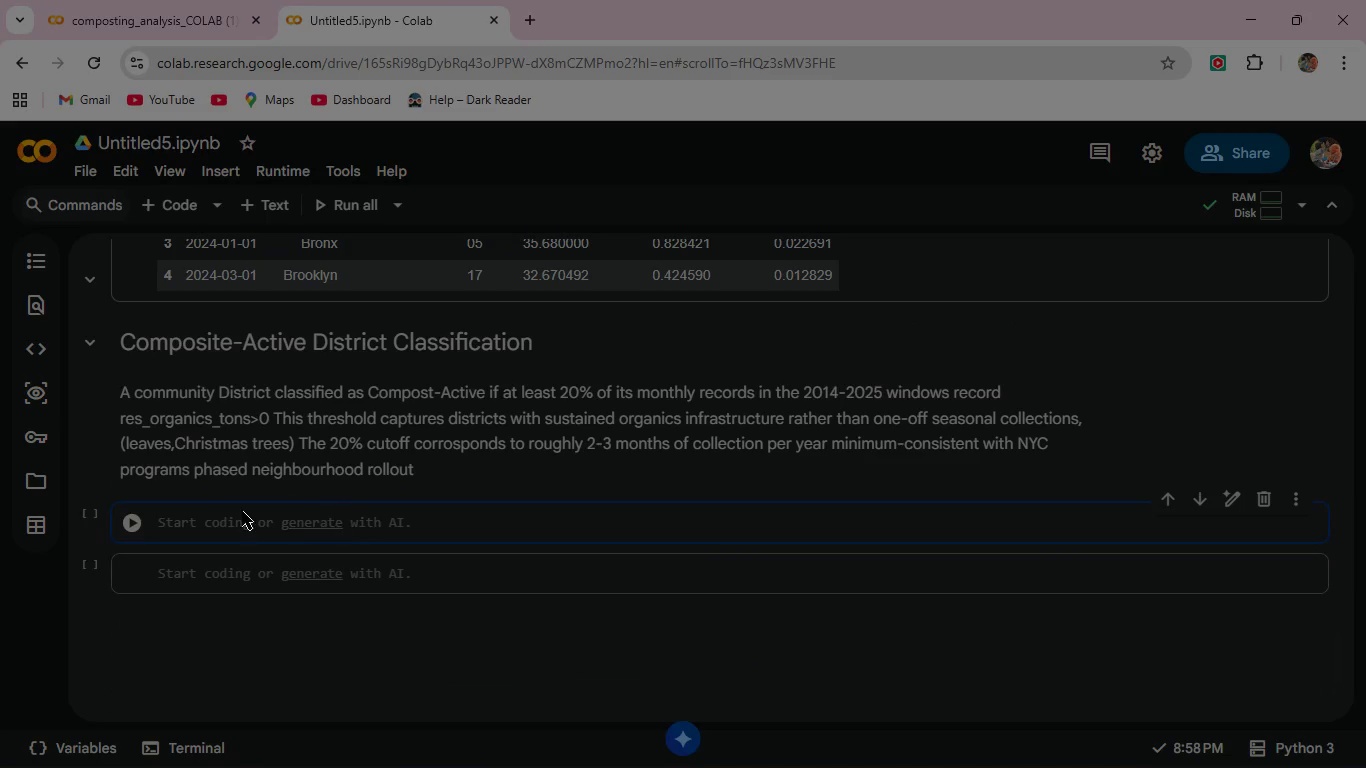 
type(#--Distrcit-level aggregate-----)
 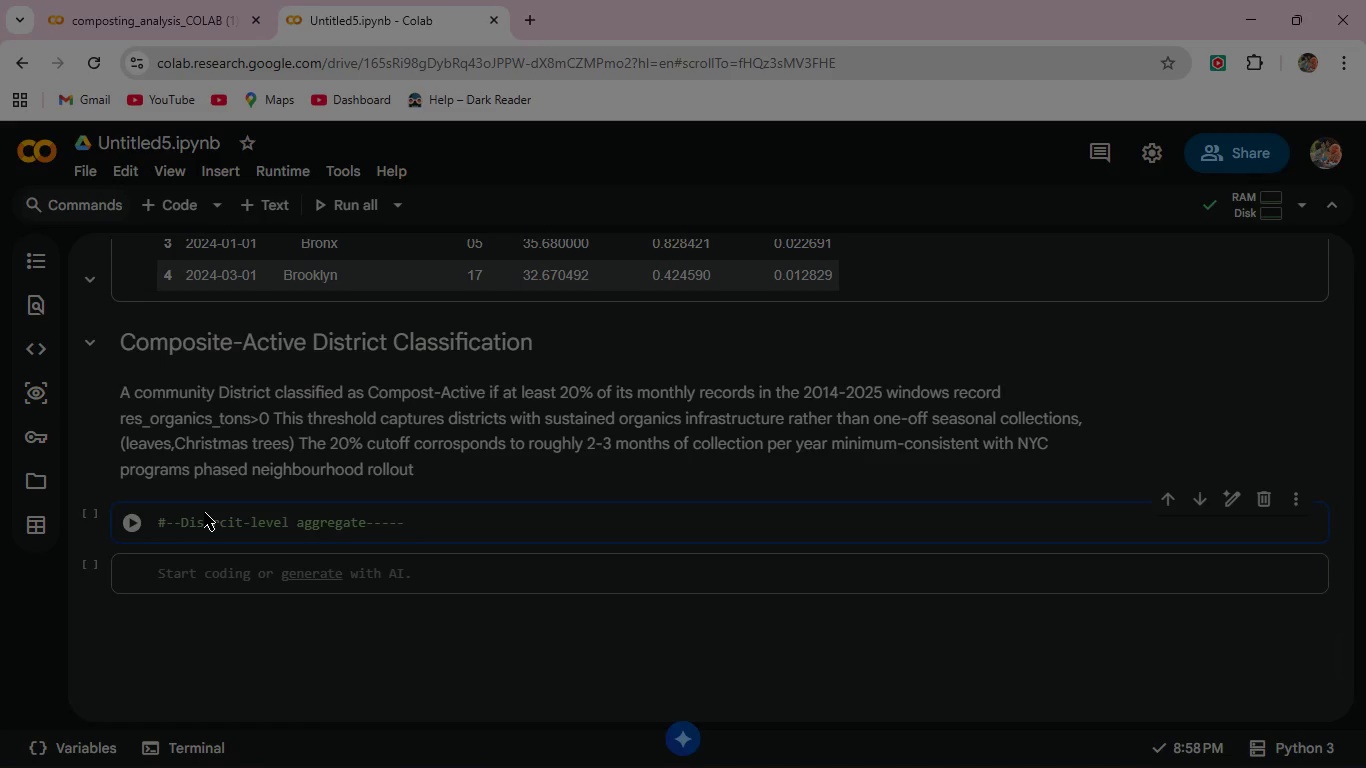 
key(Enter)
 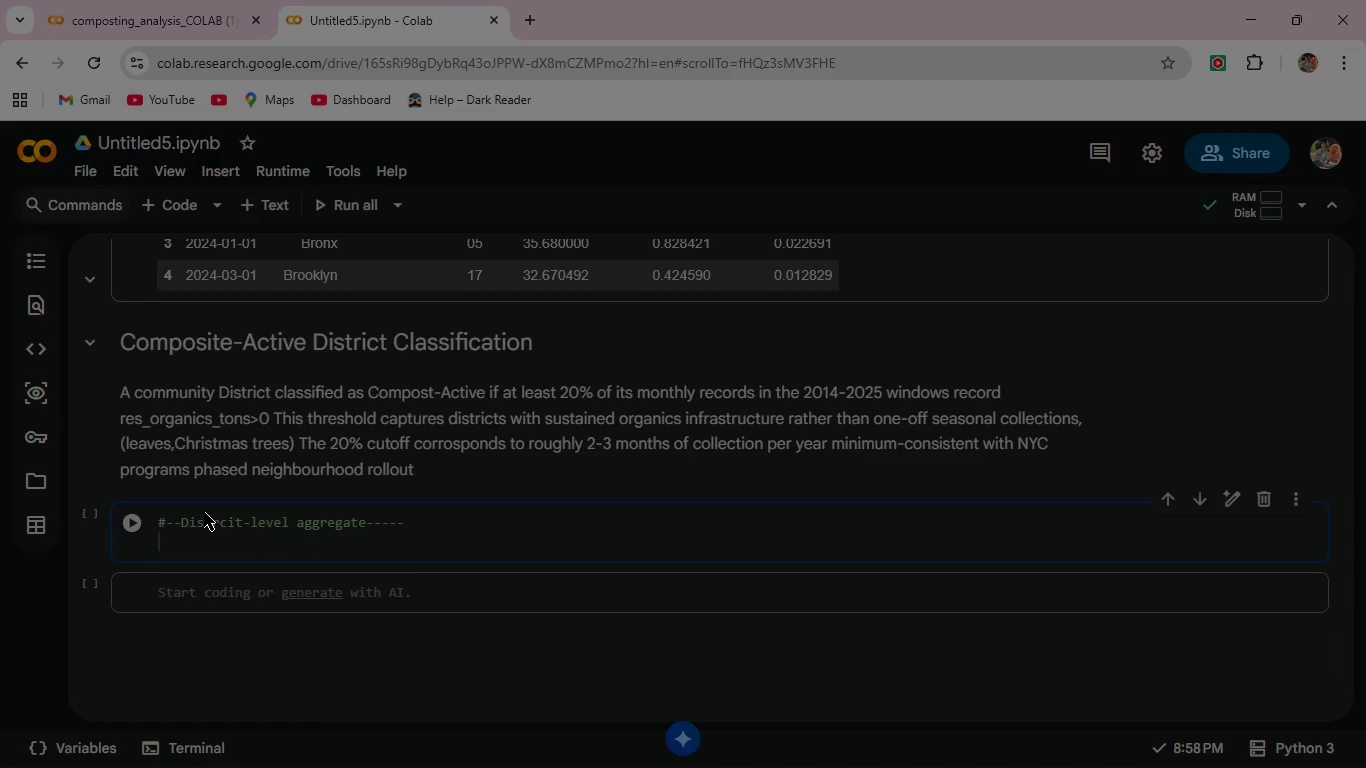 
type(dist_agg  (df.groupby(["borough)
 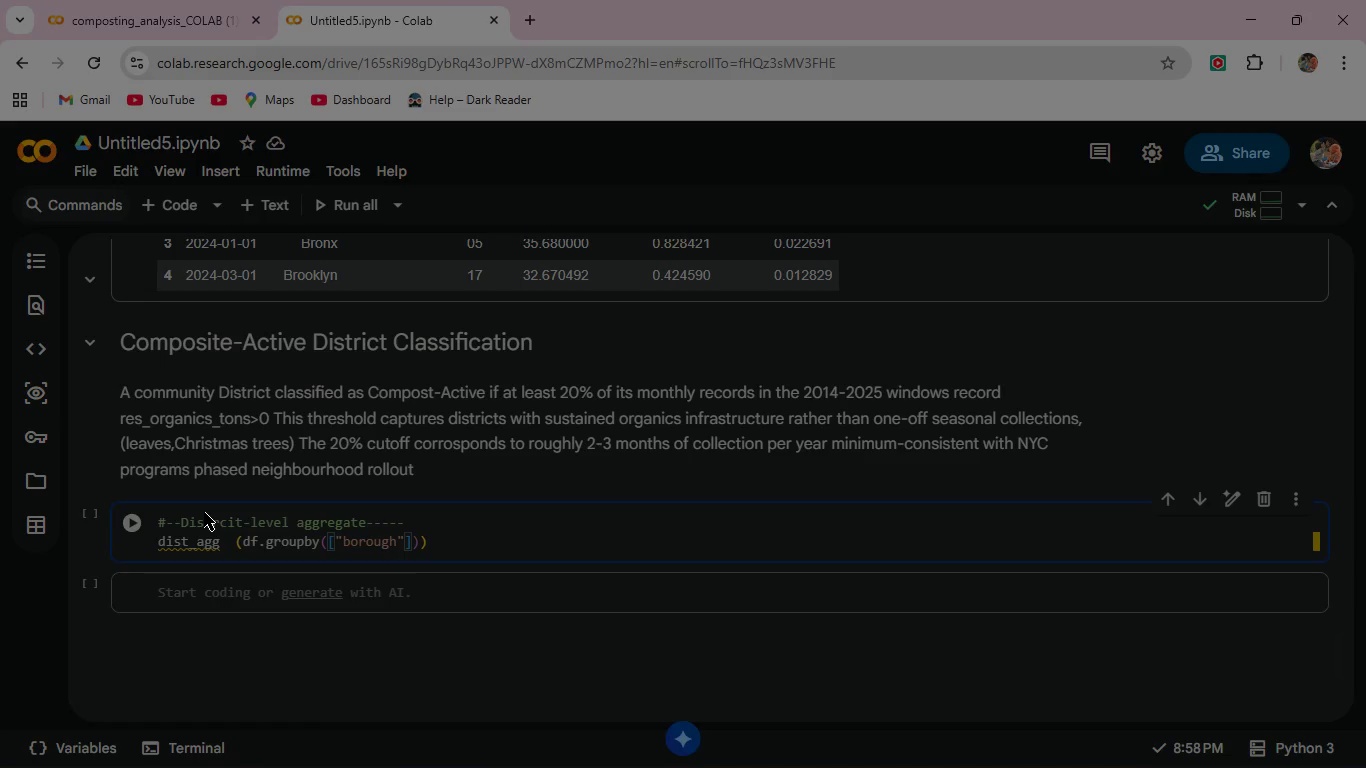 
key(ArrowRight)